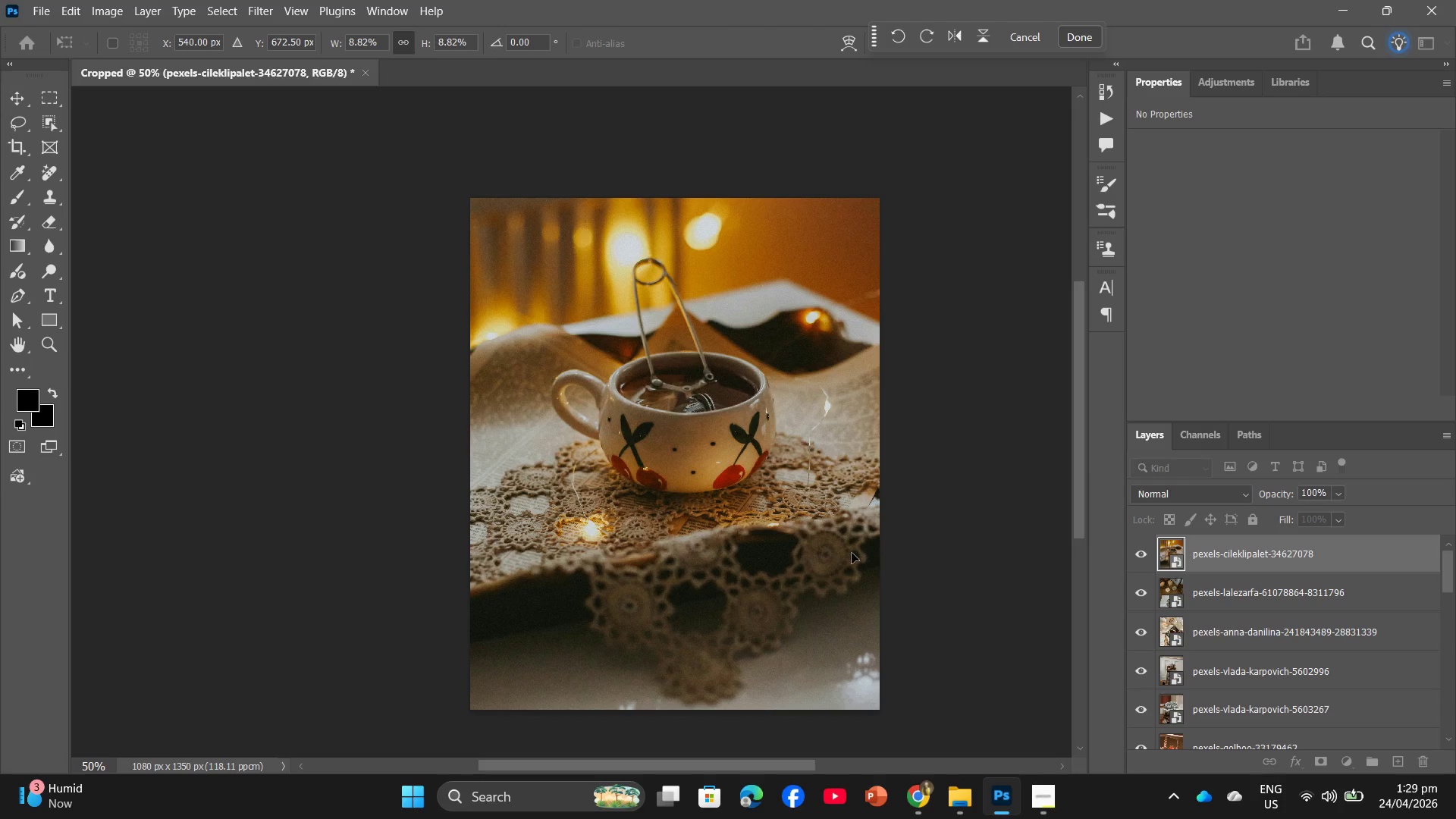 
left_click([799, 539])
 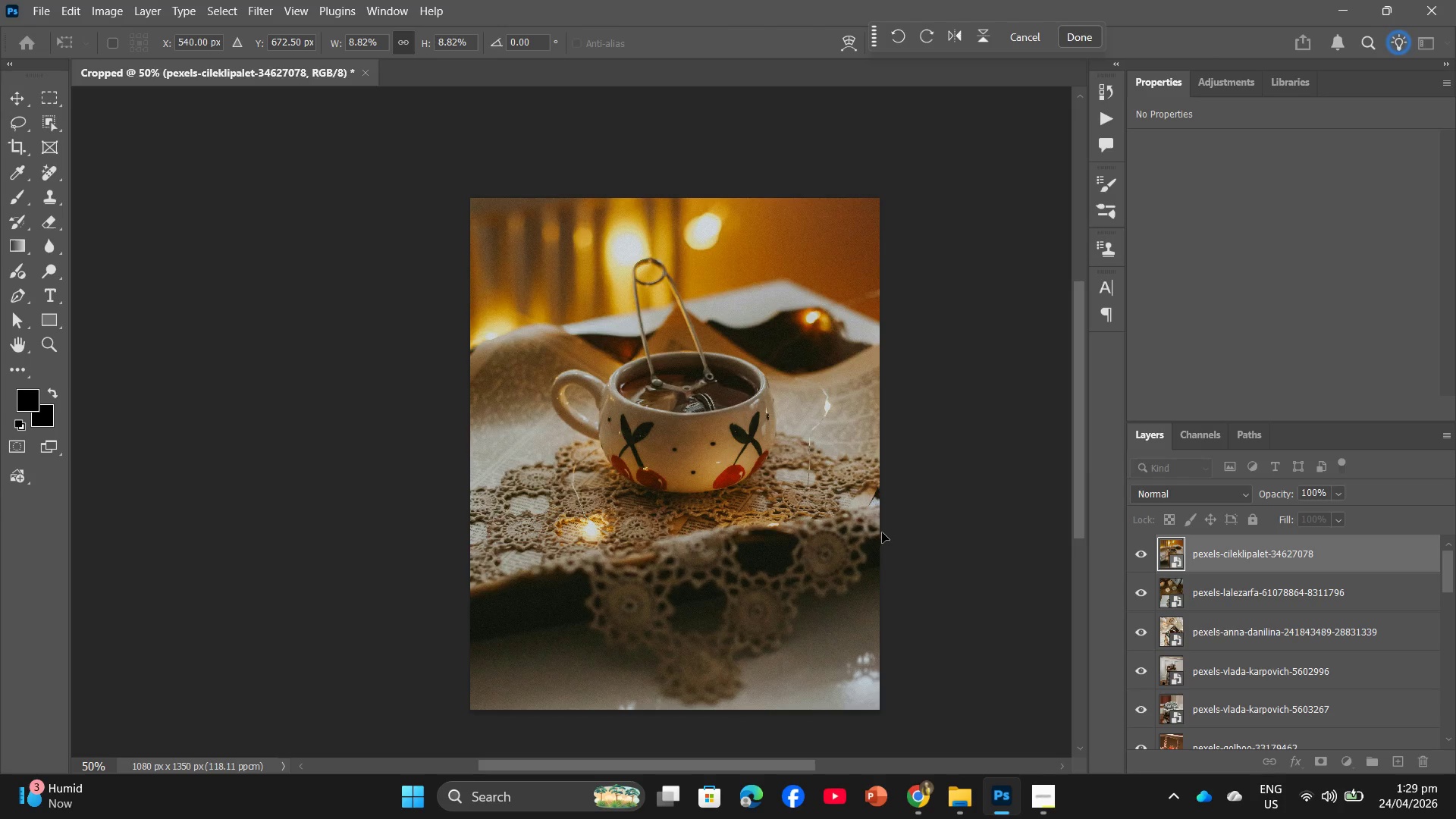 
hold_key(key=ControlLeft, duration=0.48)
 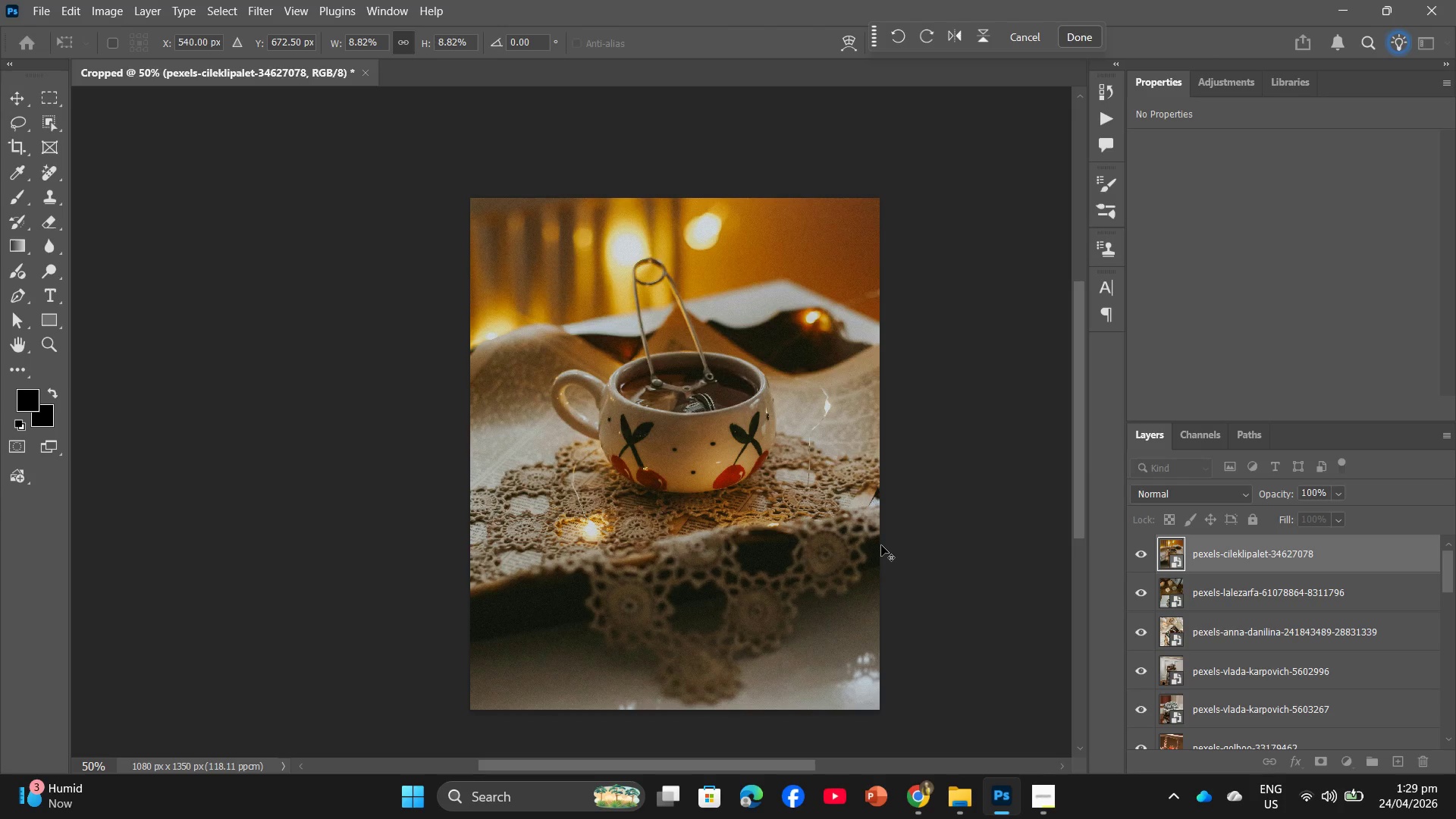 
key(Alt+Control+AltLeft)
 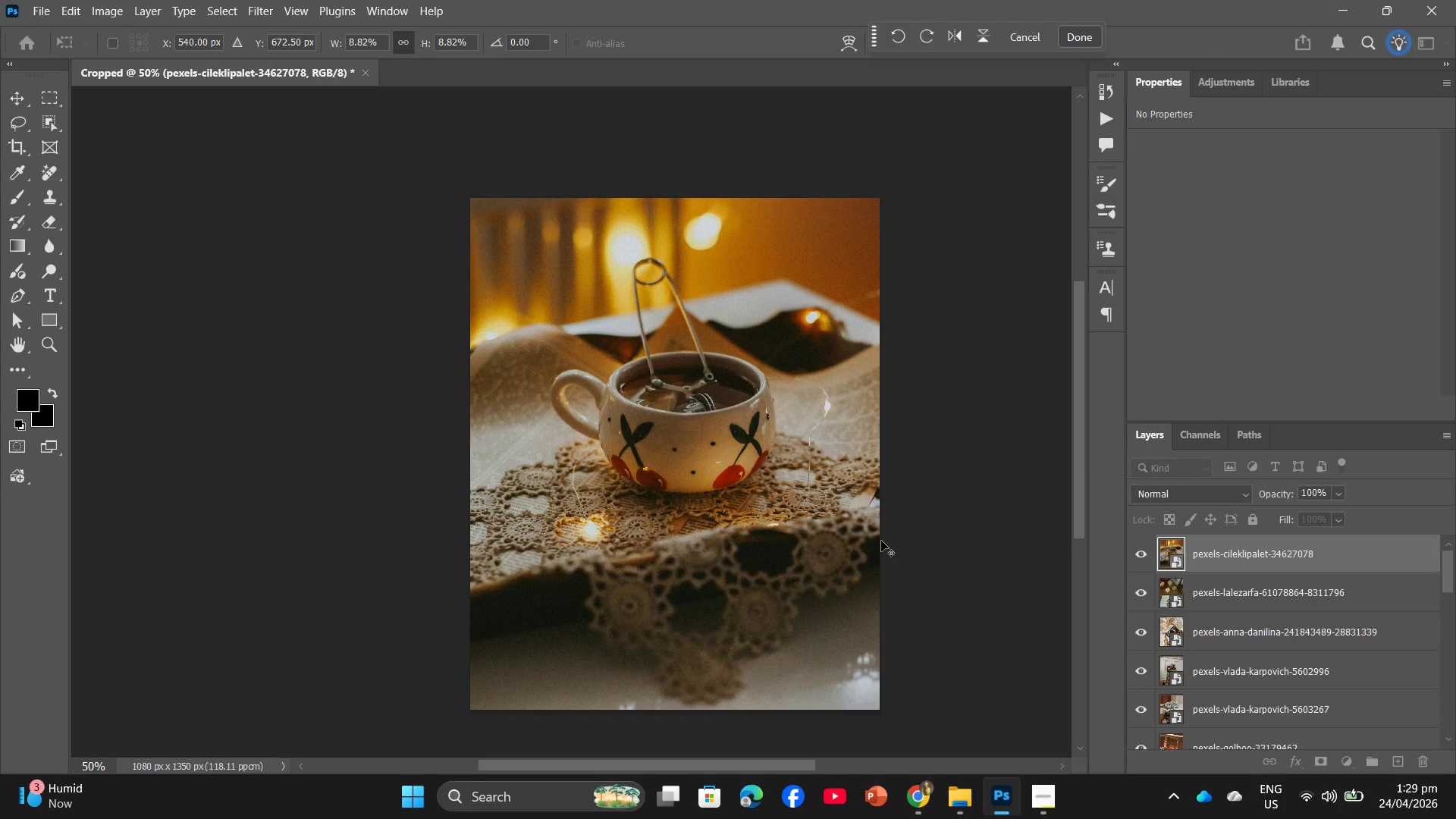 
key(Alt+Control+Shift+ShiftLeft)
 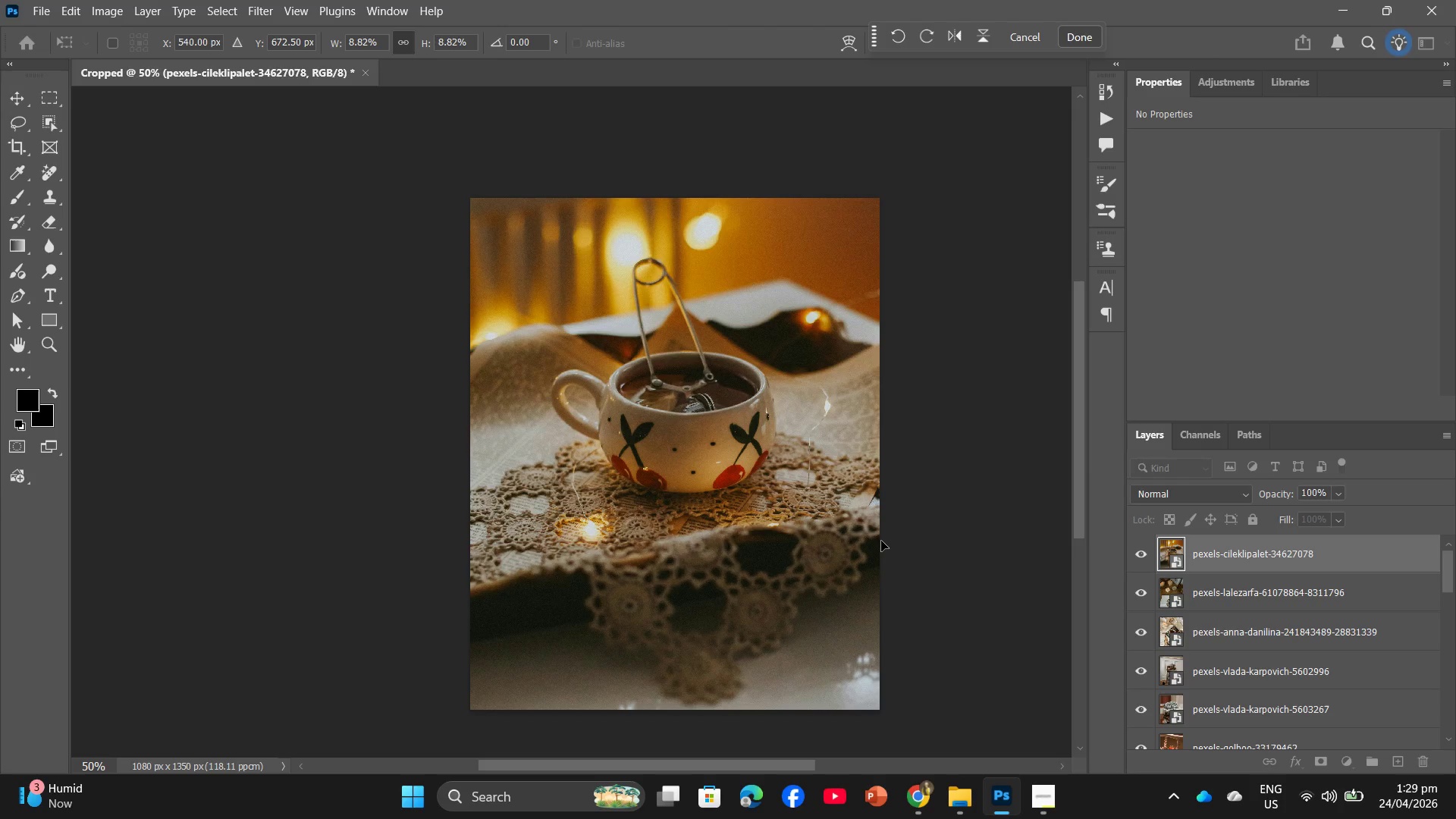 
key(Alt+Control+Shift+W)
 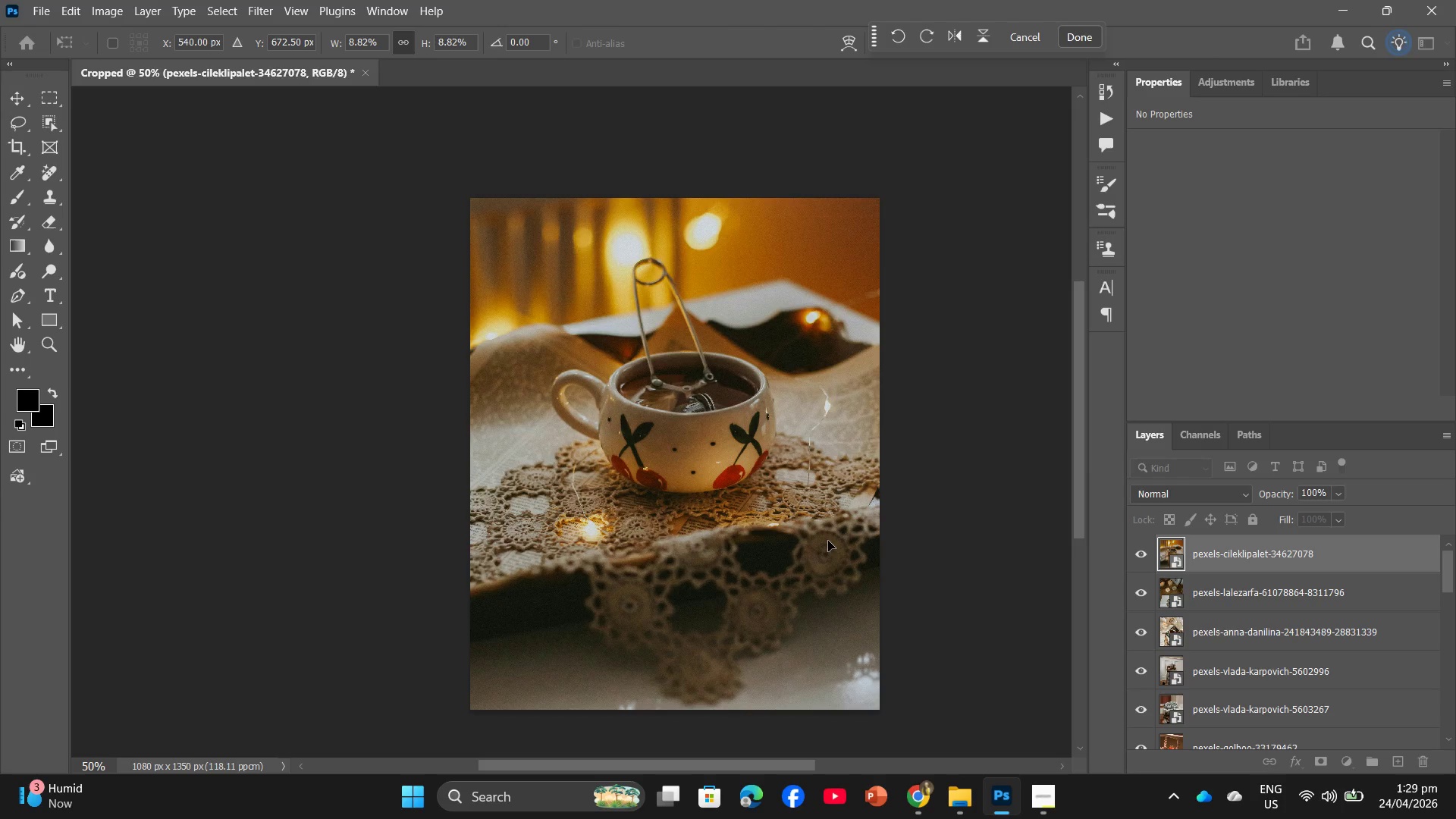 
key(Control+T)
 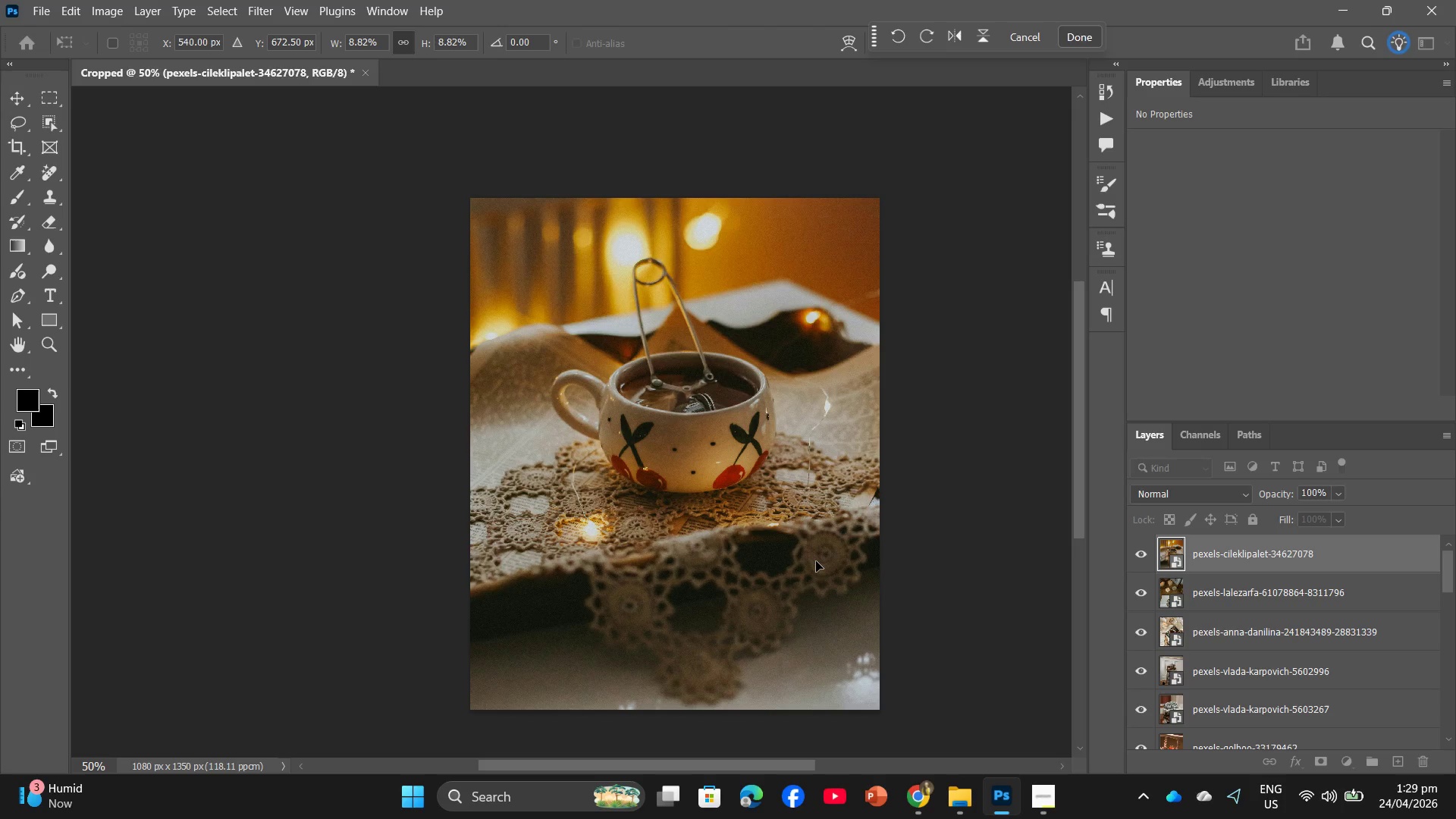 
left_click([816, 561])
 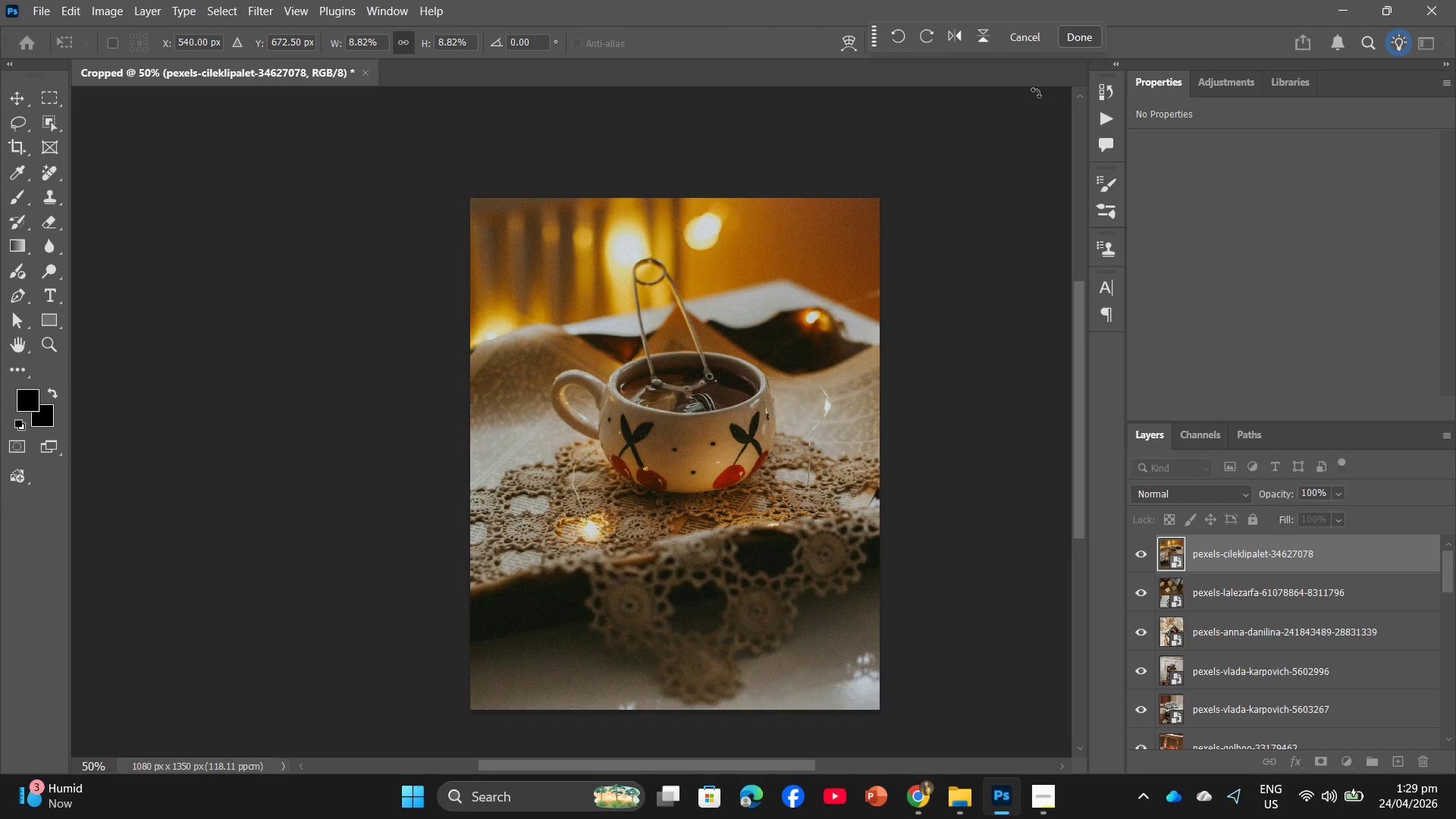 
left_click([1037, 37])
 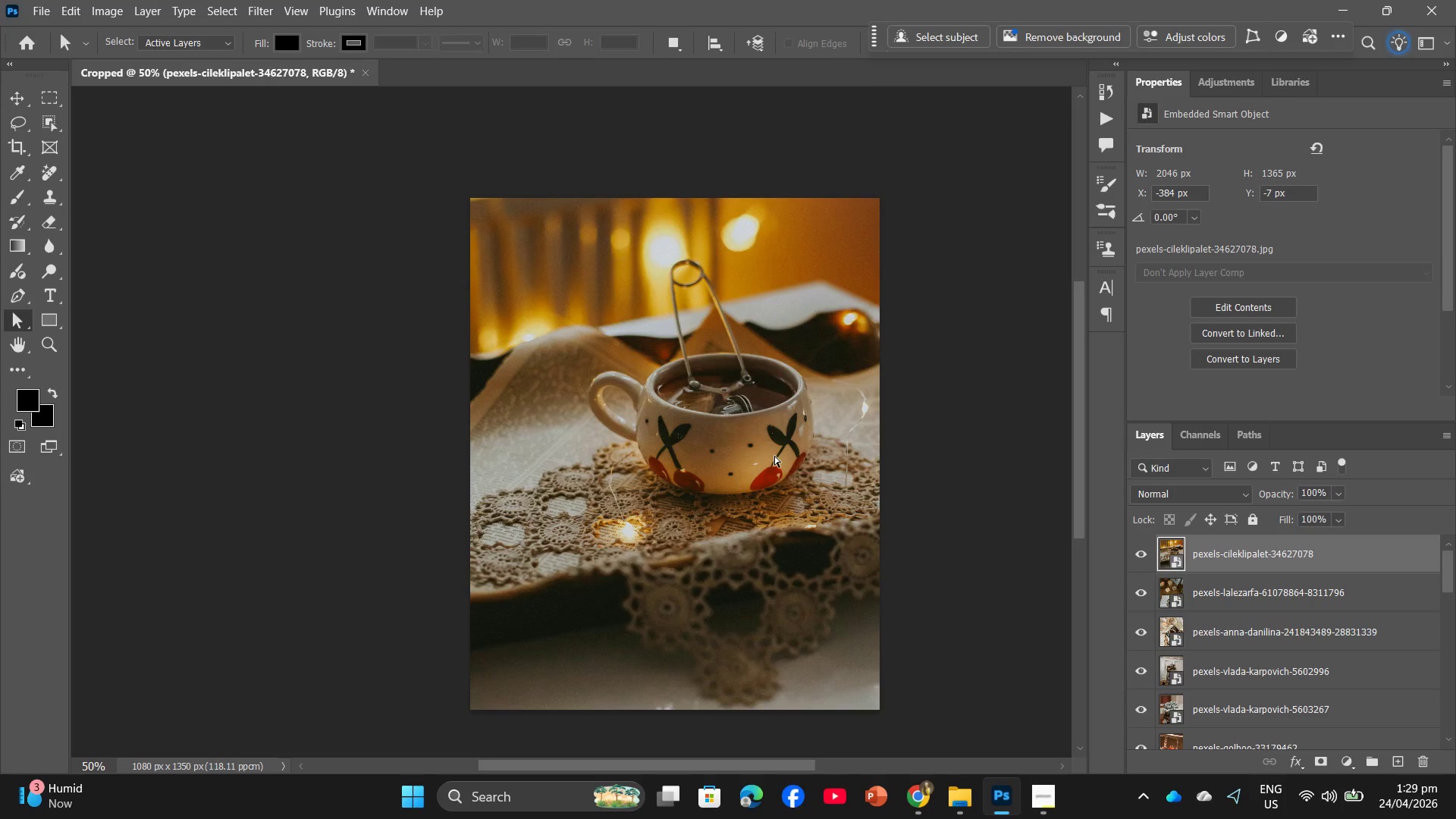 
left_click([774, 460])
 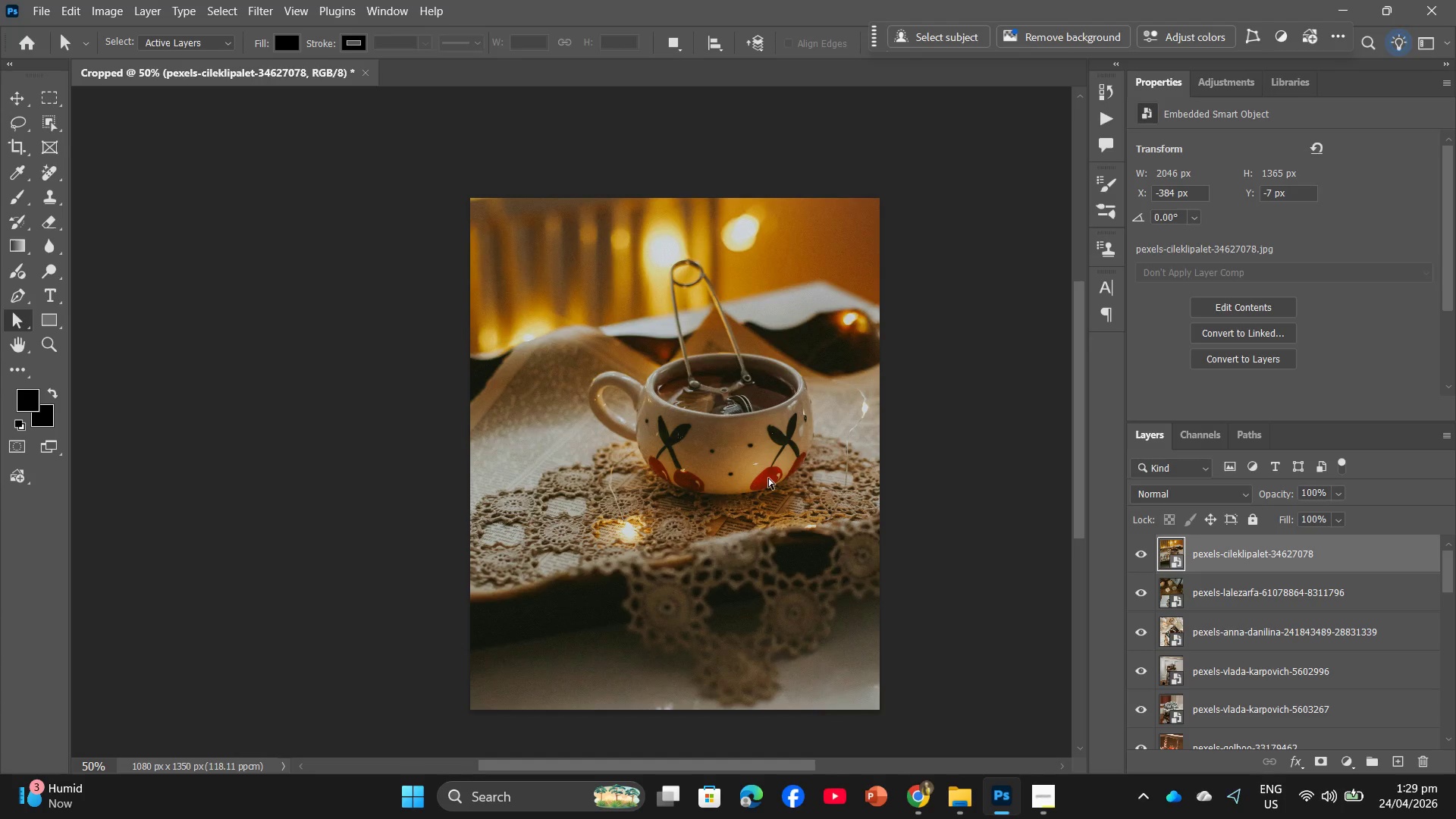 
key(Control+T)
 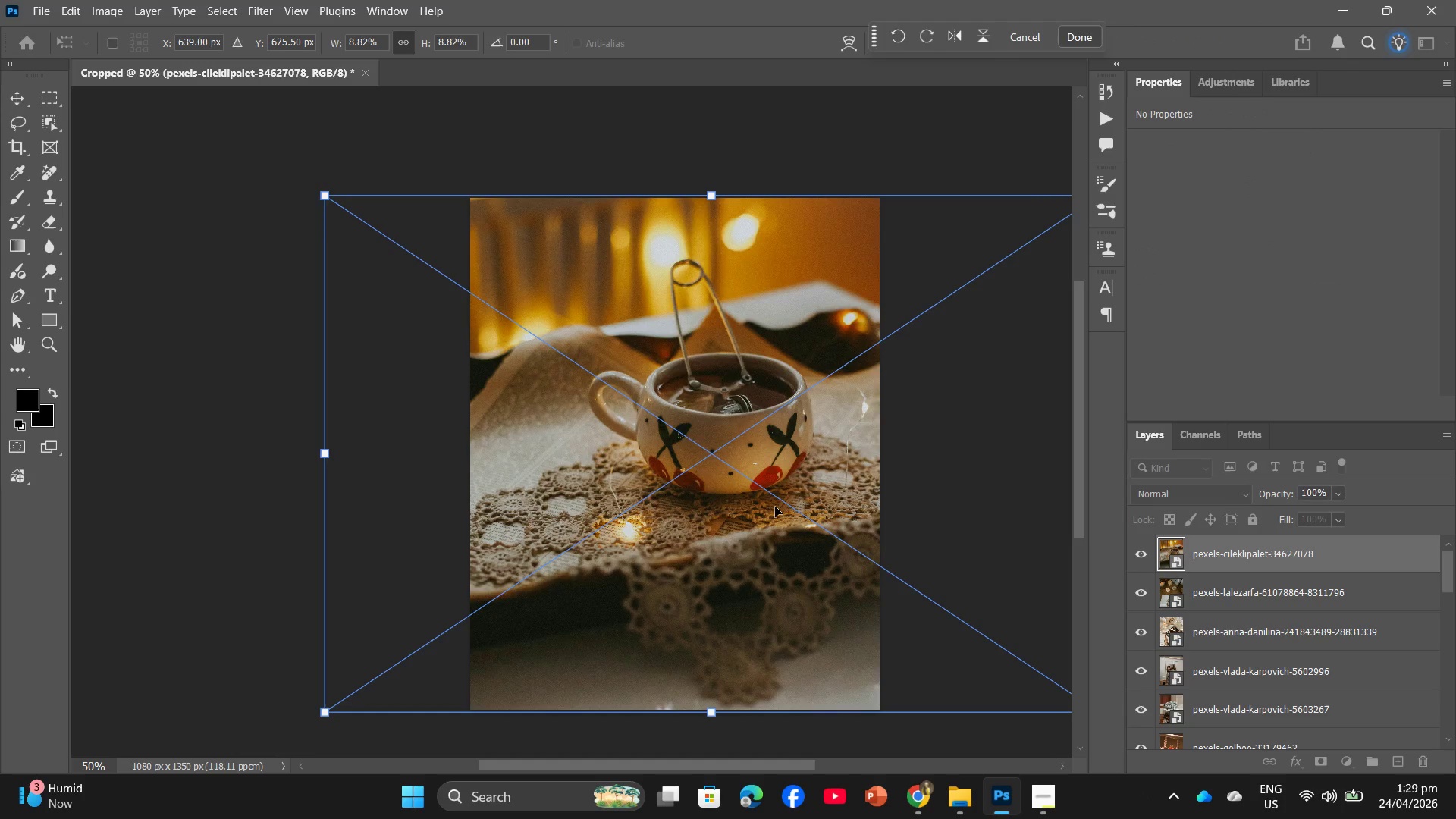 
left_click_drag(start_coordinate=[775, 507], to_coordinate=[730, 507])
 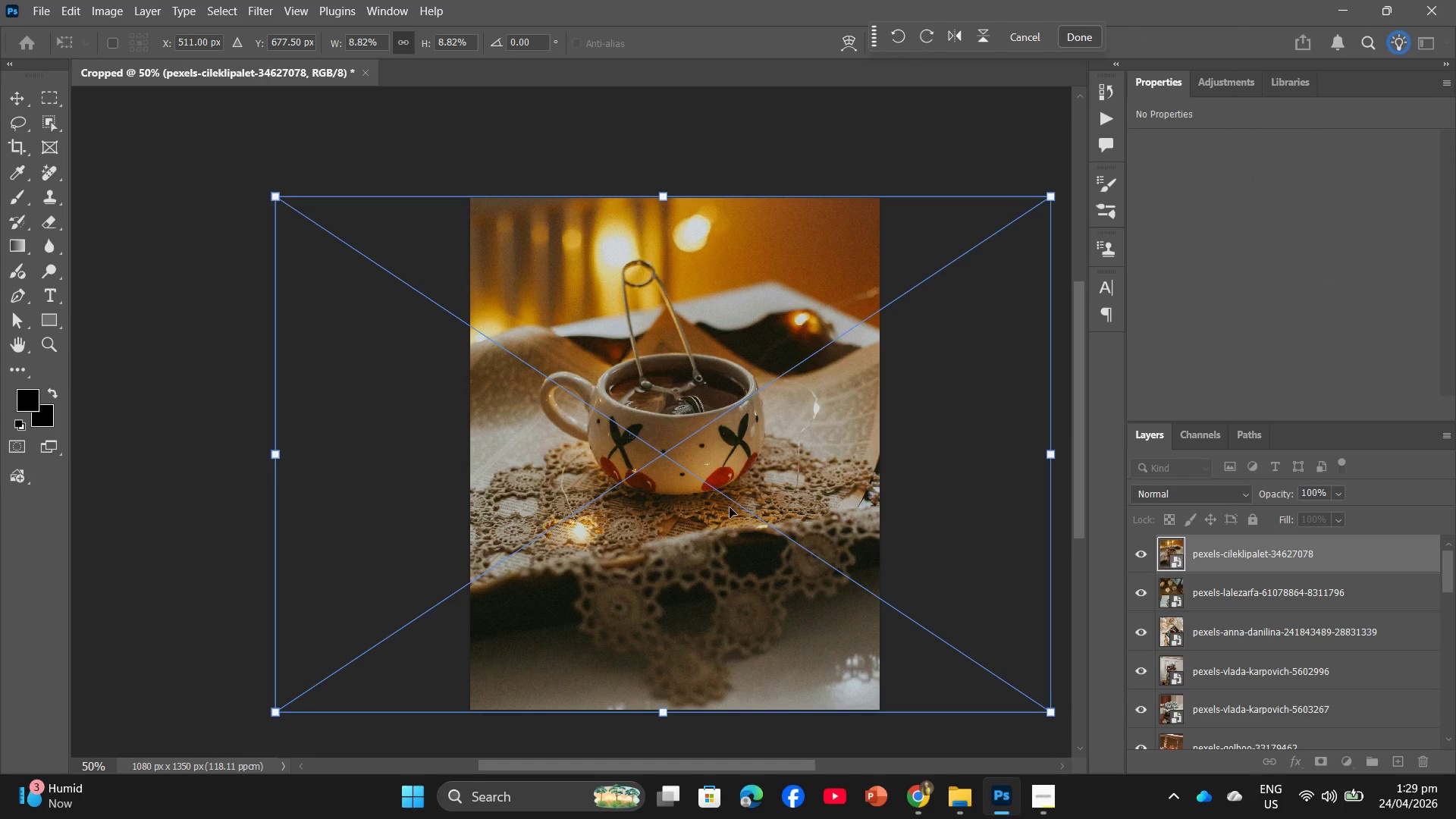 
key(Enter)
 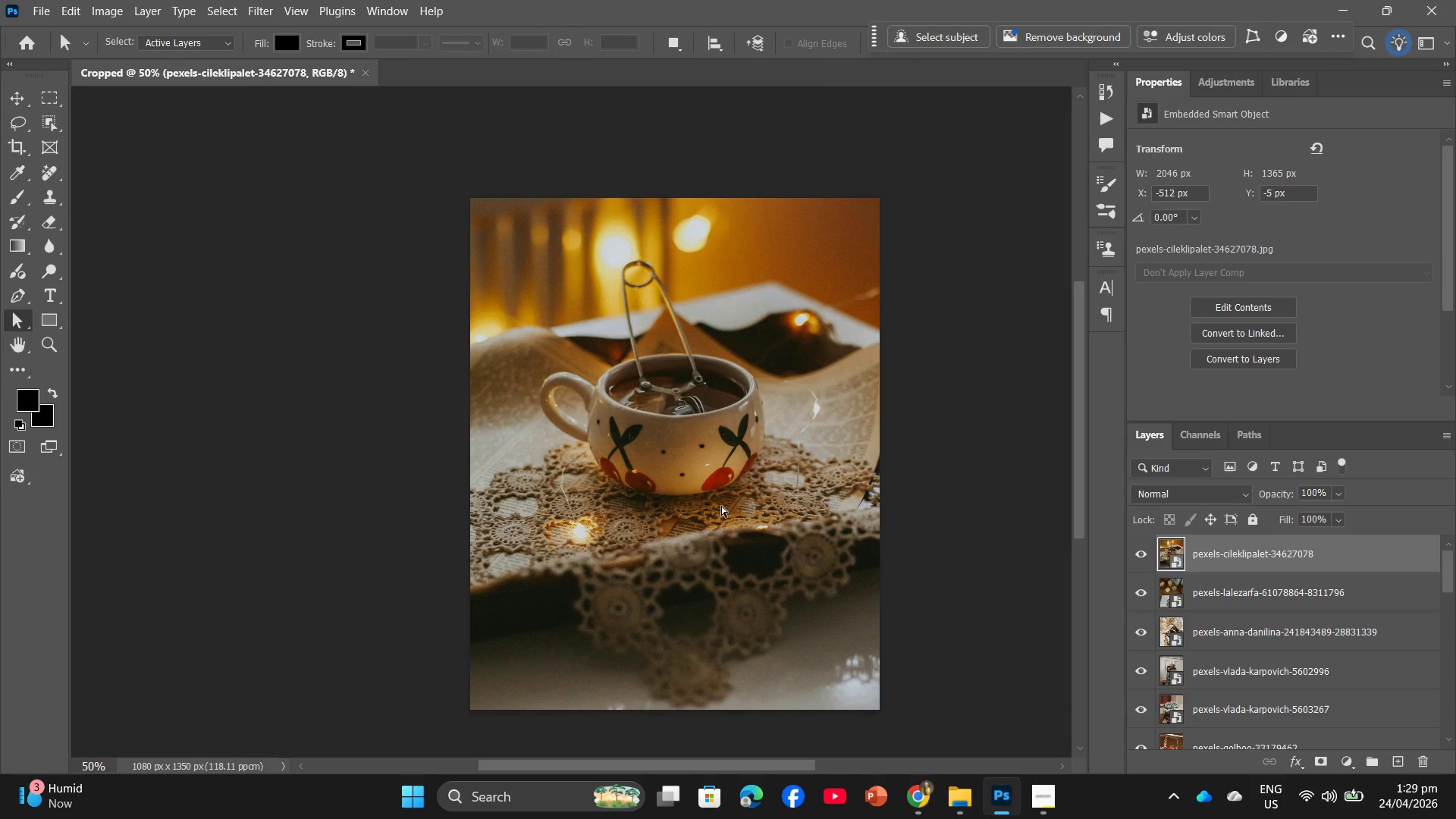 
key(Alt+Control+Shift+W)
 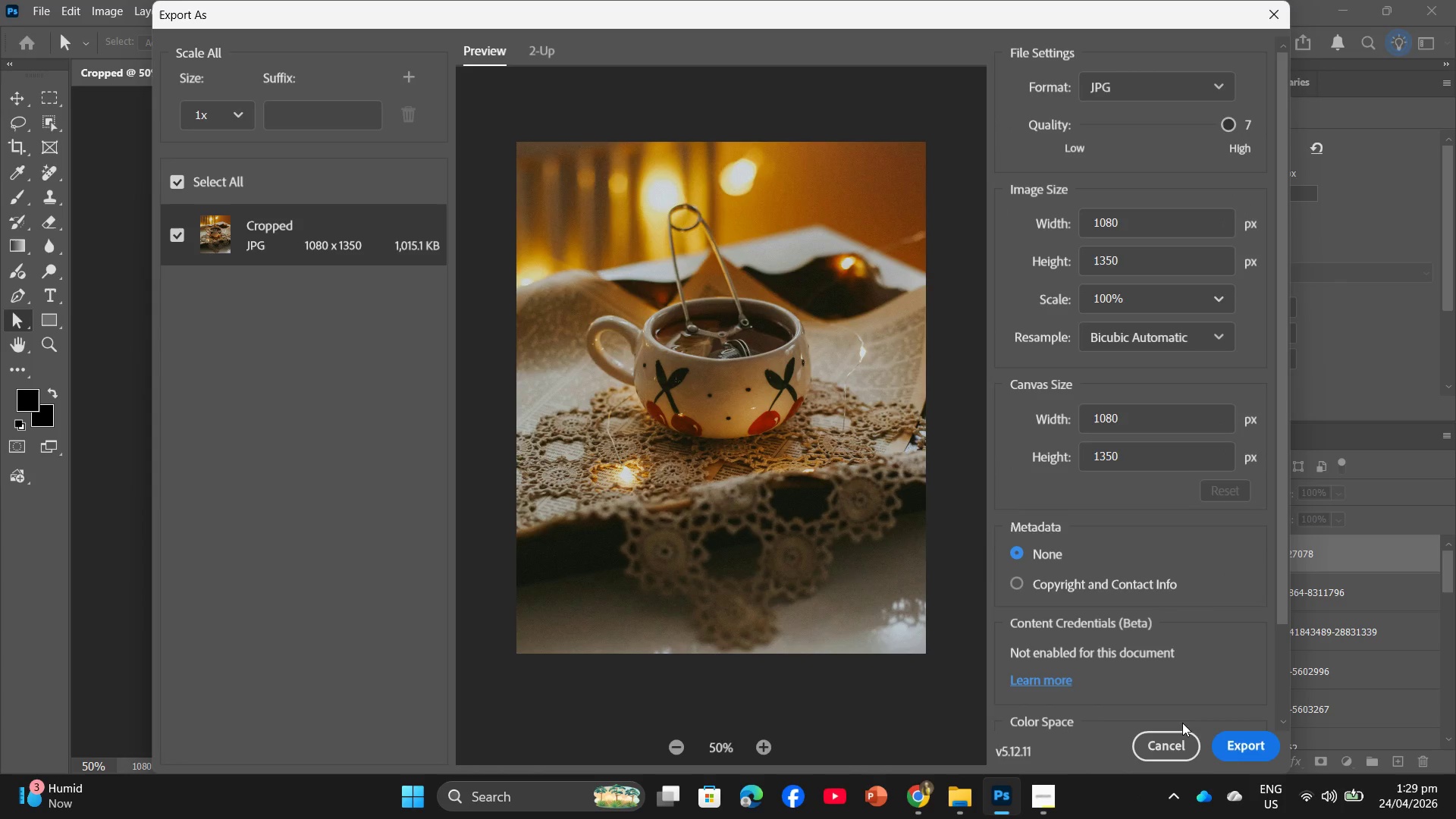 
left_click([1232, 740])
 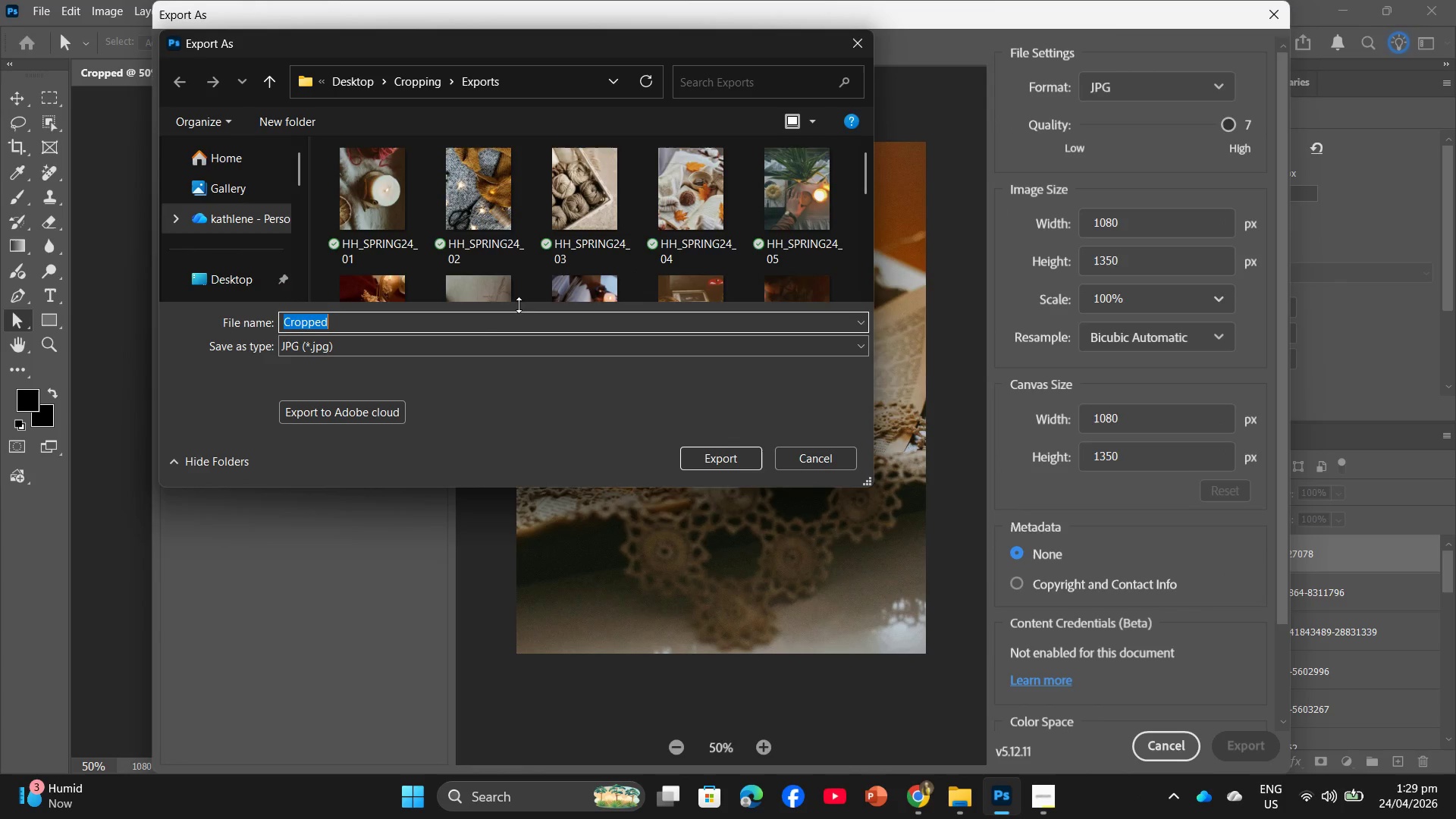 
scroll: coordinate [546, 223], scroll_direction: down, amount: 6.0
 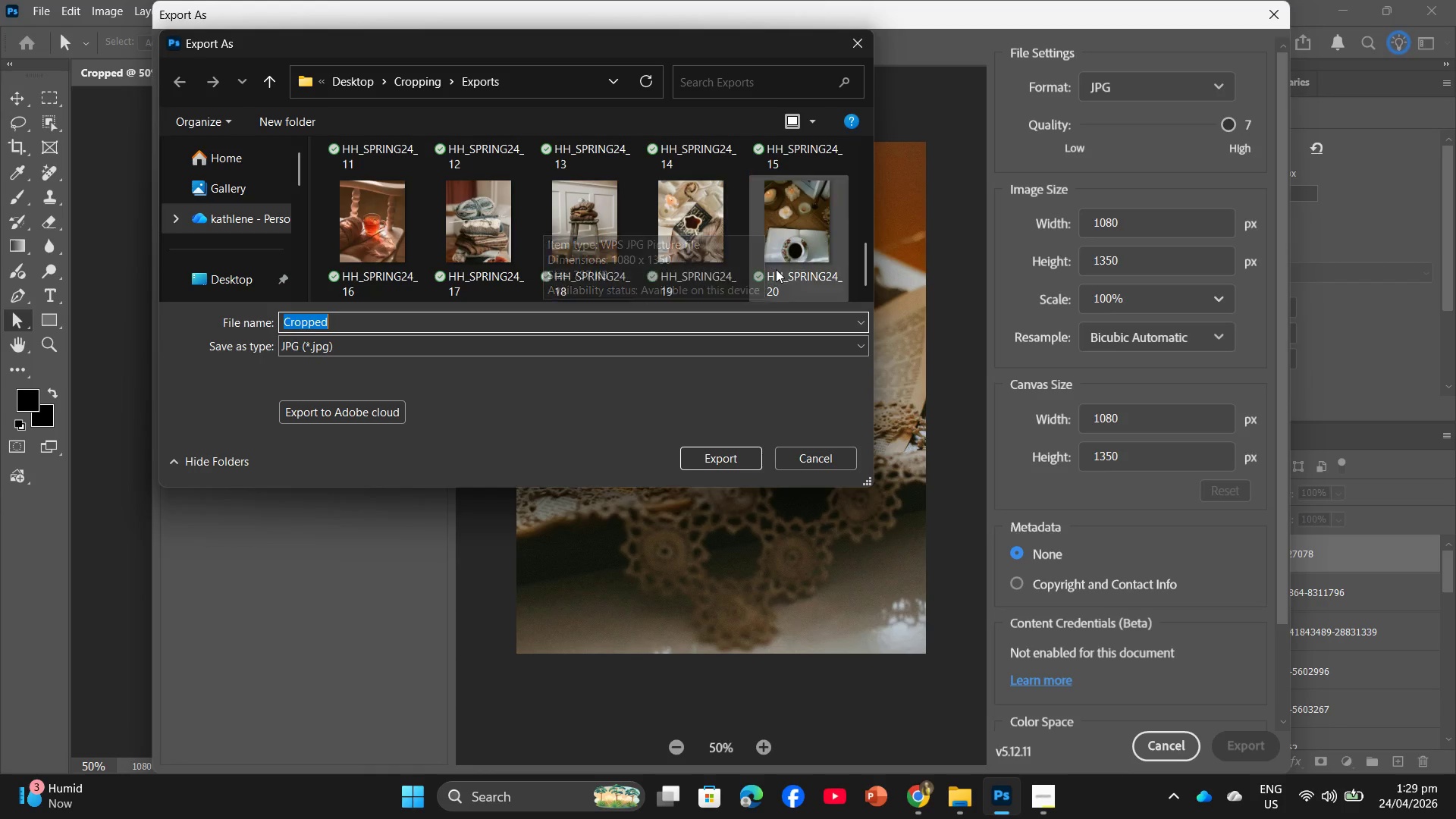 
left_click([776, 269])
 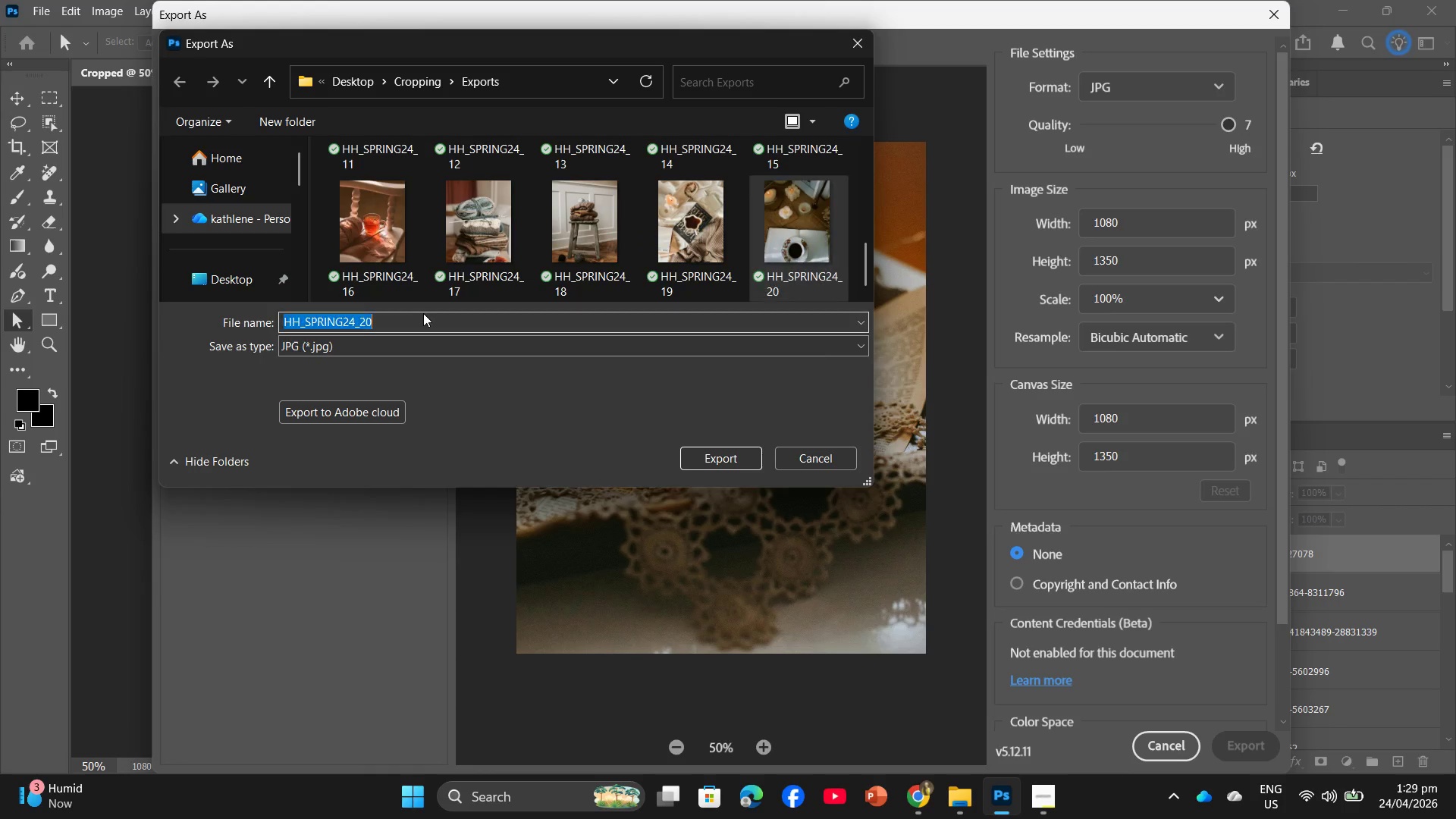 
double_click([417, 315])
 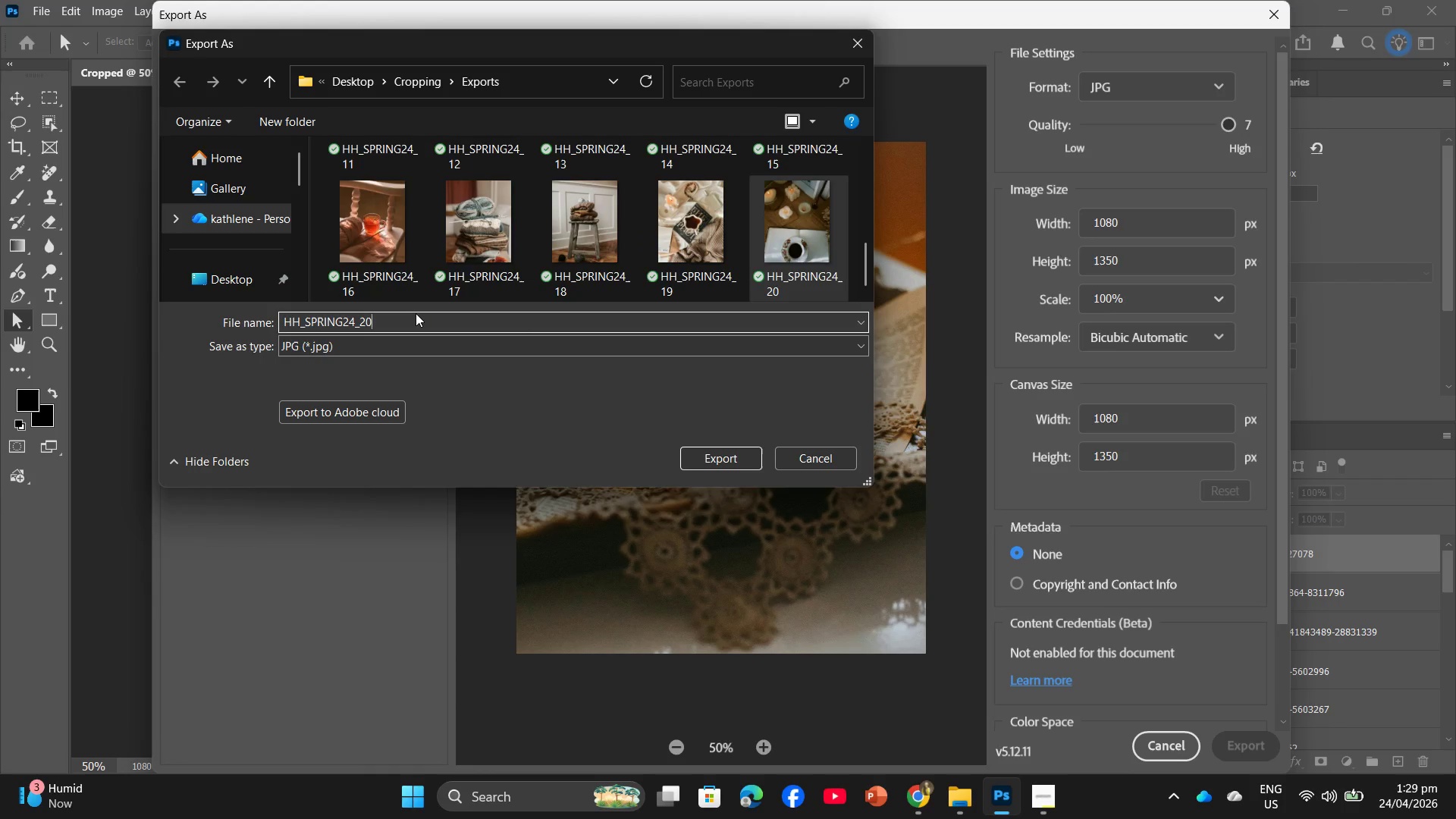 
key(Backspace)
 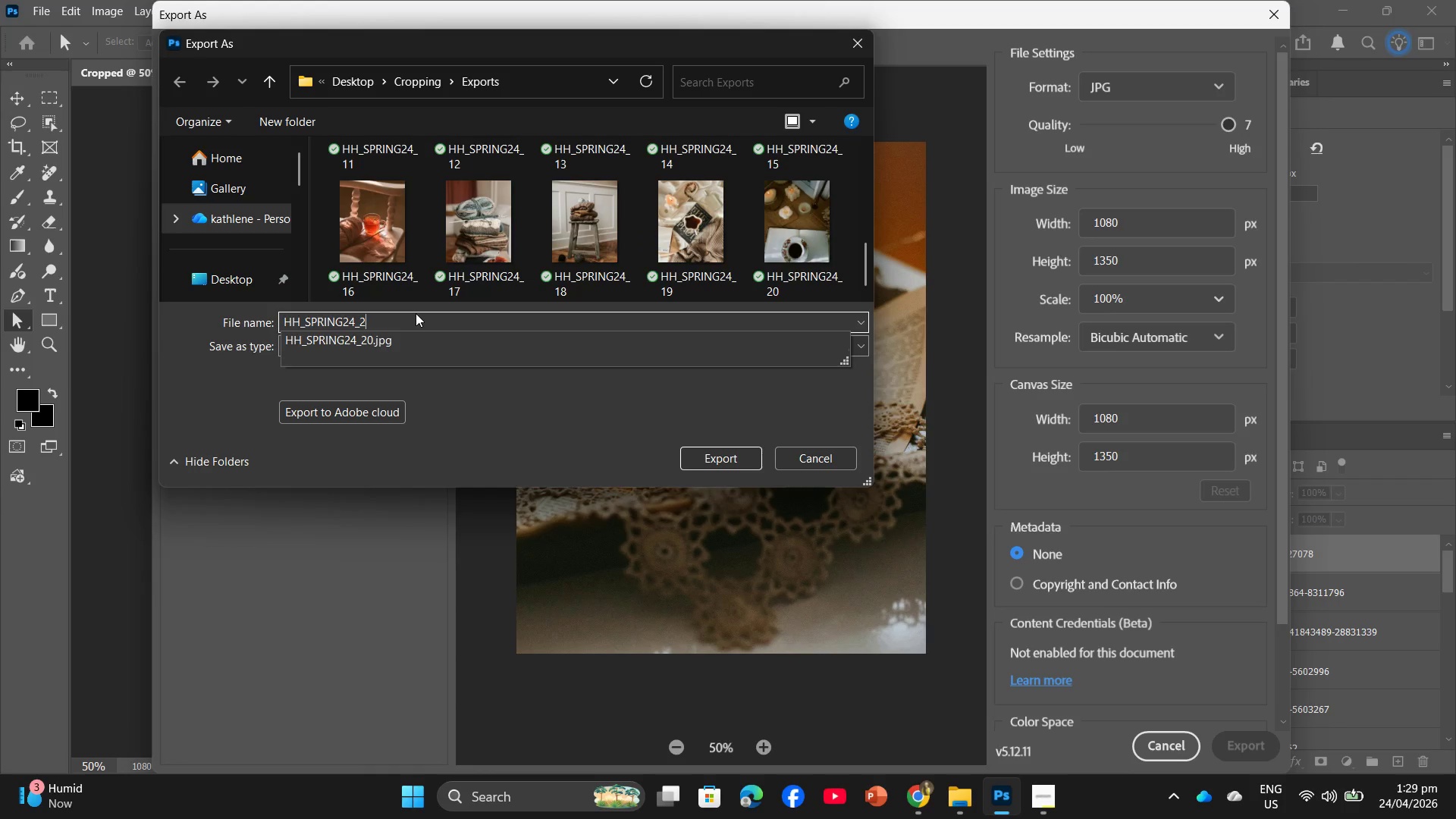 
key(Numpad1)
 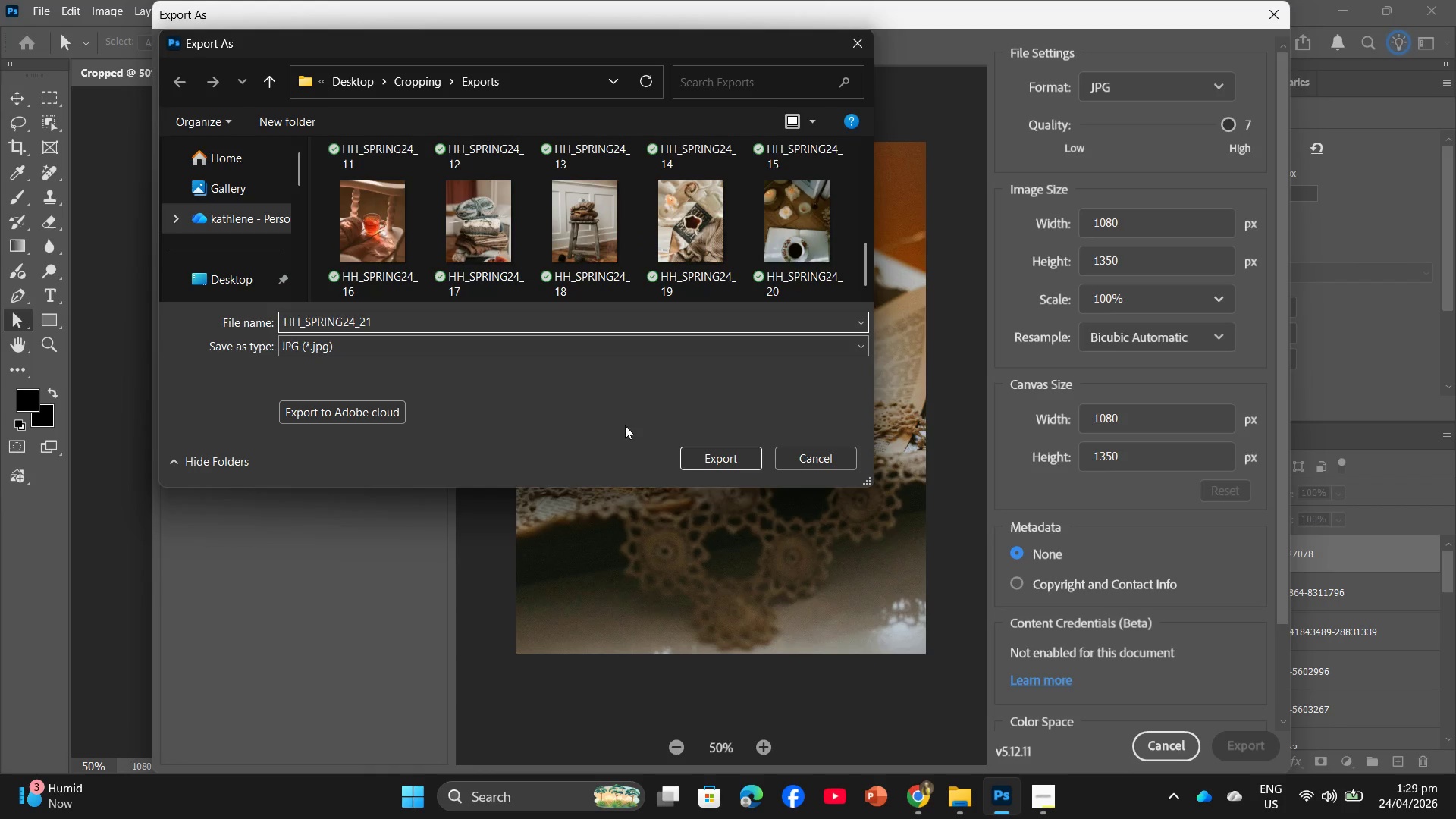 
left_click([710, 465])
 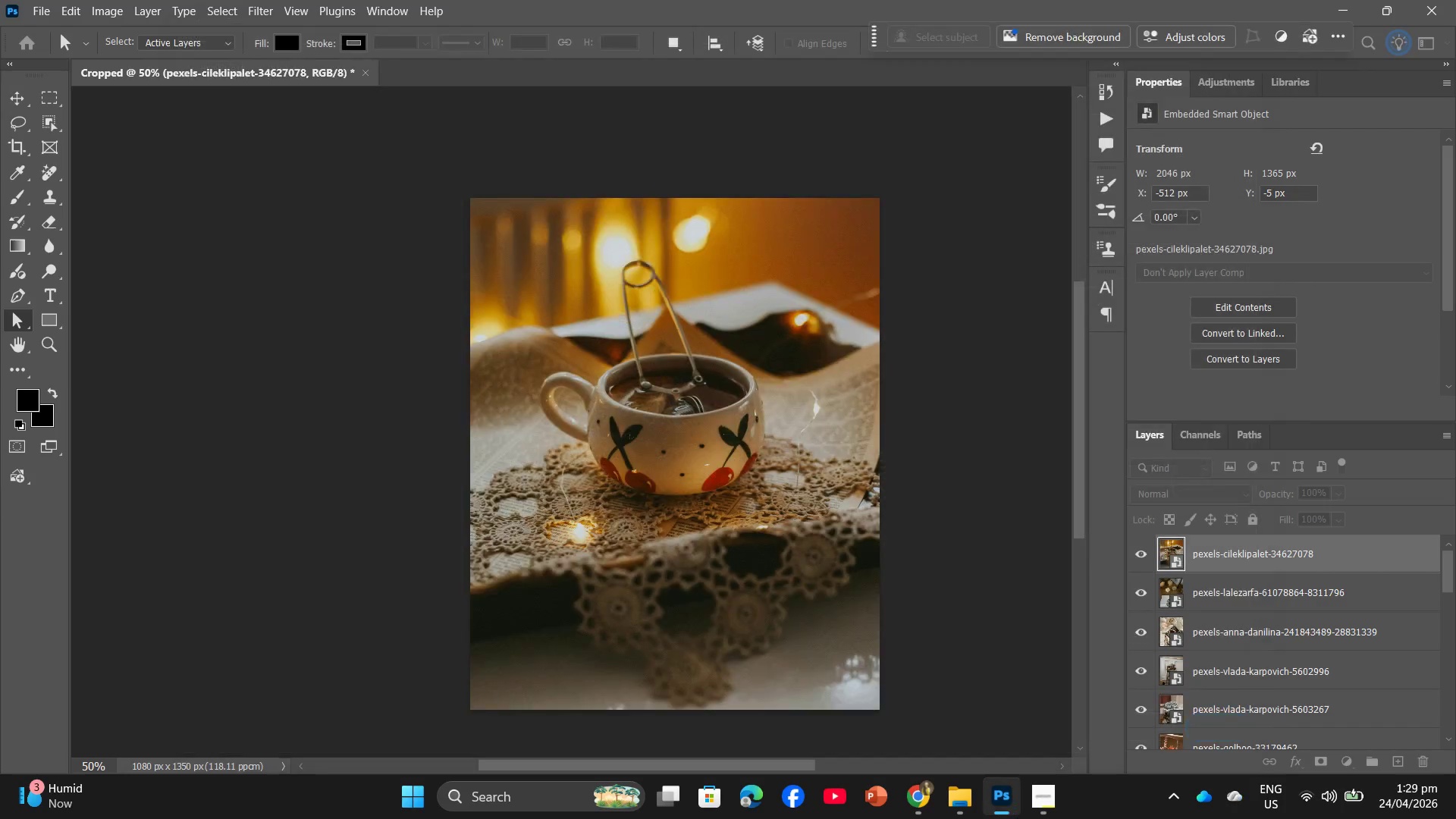 
left_click([1034, 804])